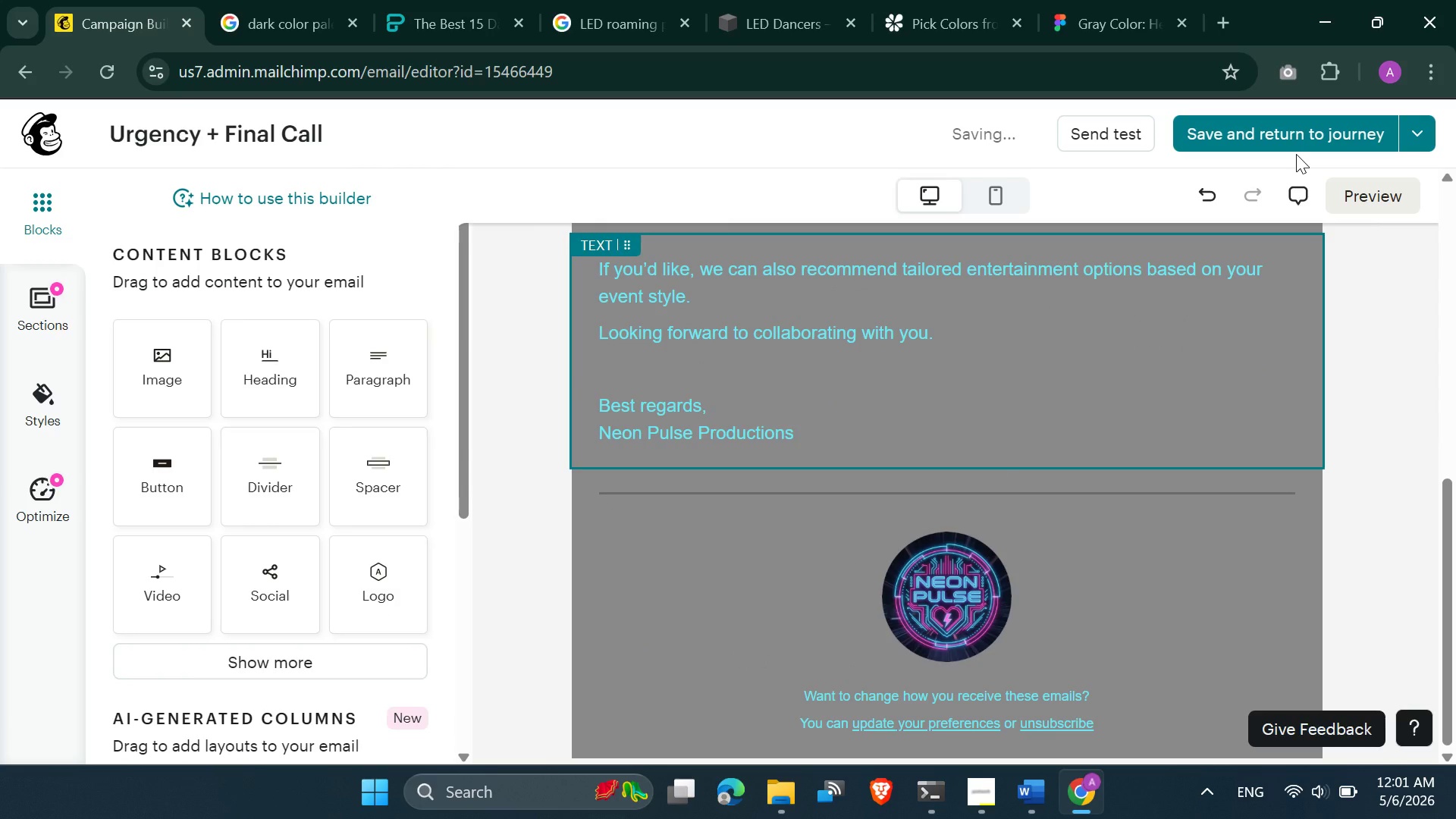 
left_click([1296, 154])
 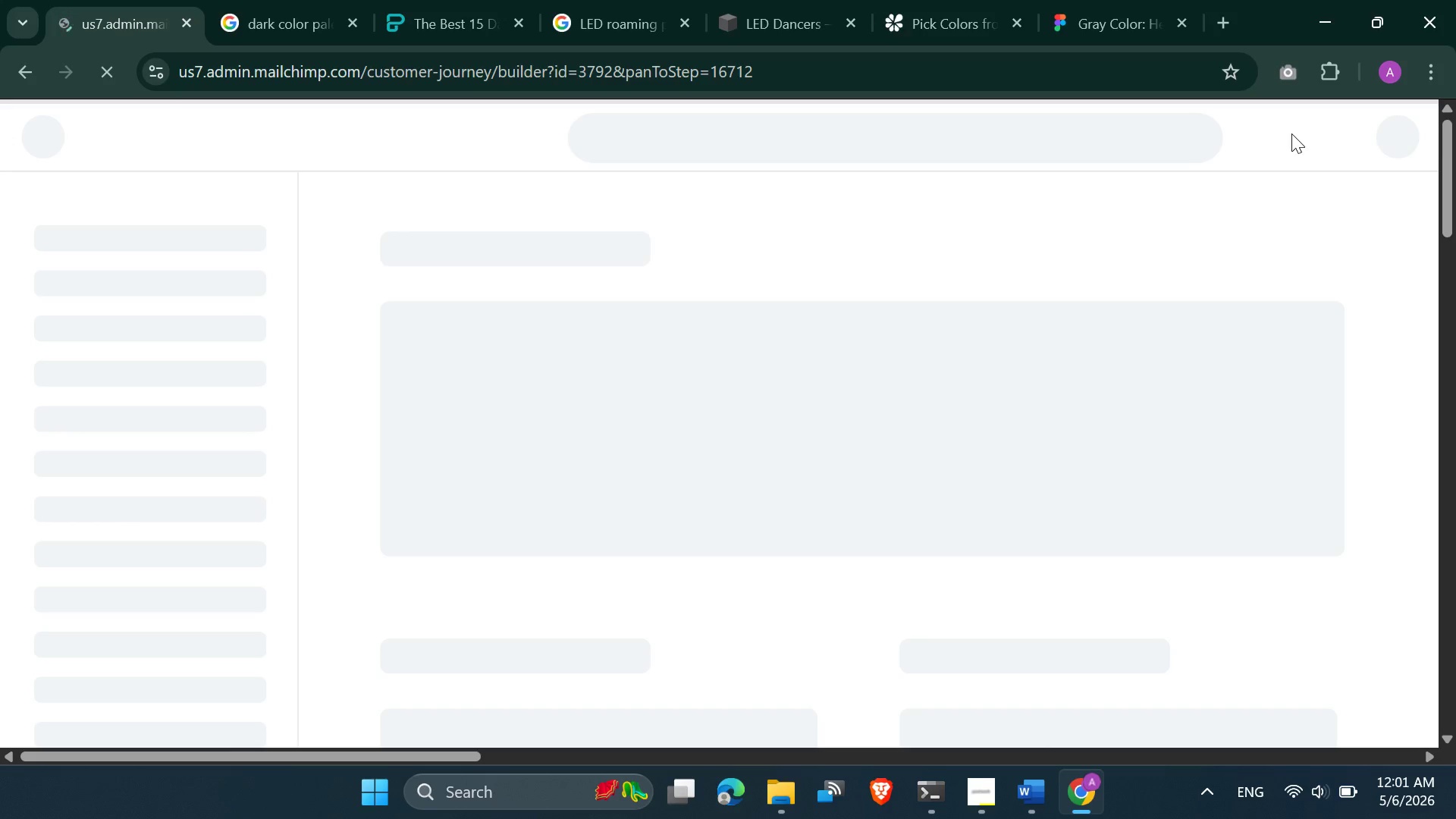 
mouse_move([1066, 440])
 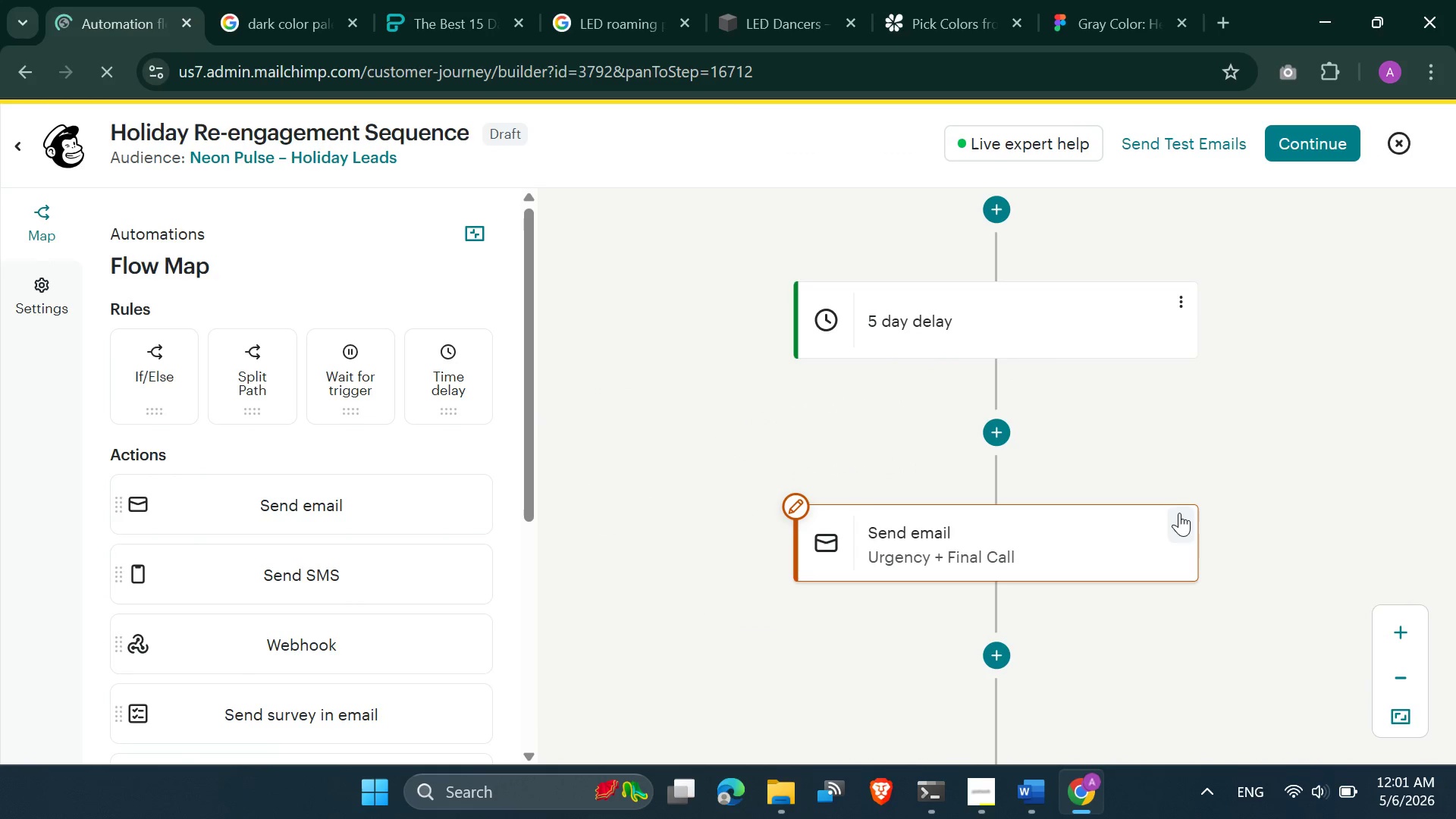 
scroll: coordinate [1131, 573], scroll_direction: down, amount: 1.0
 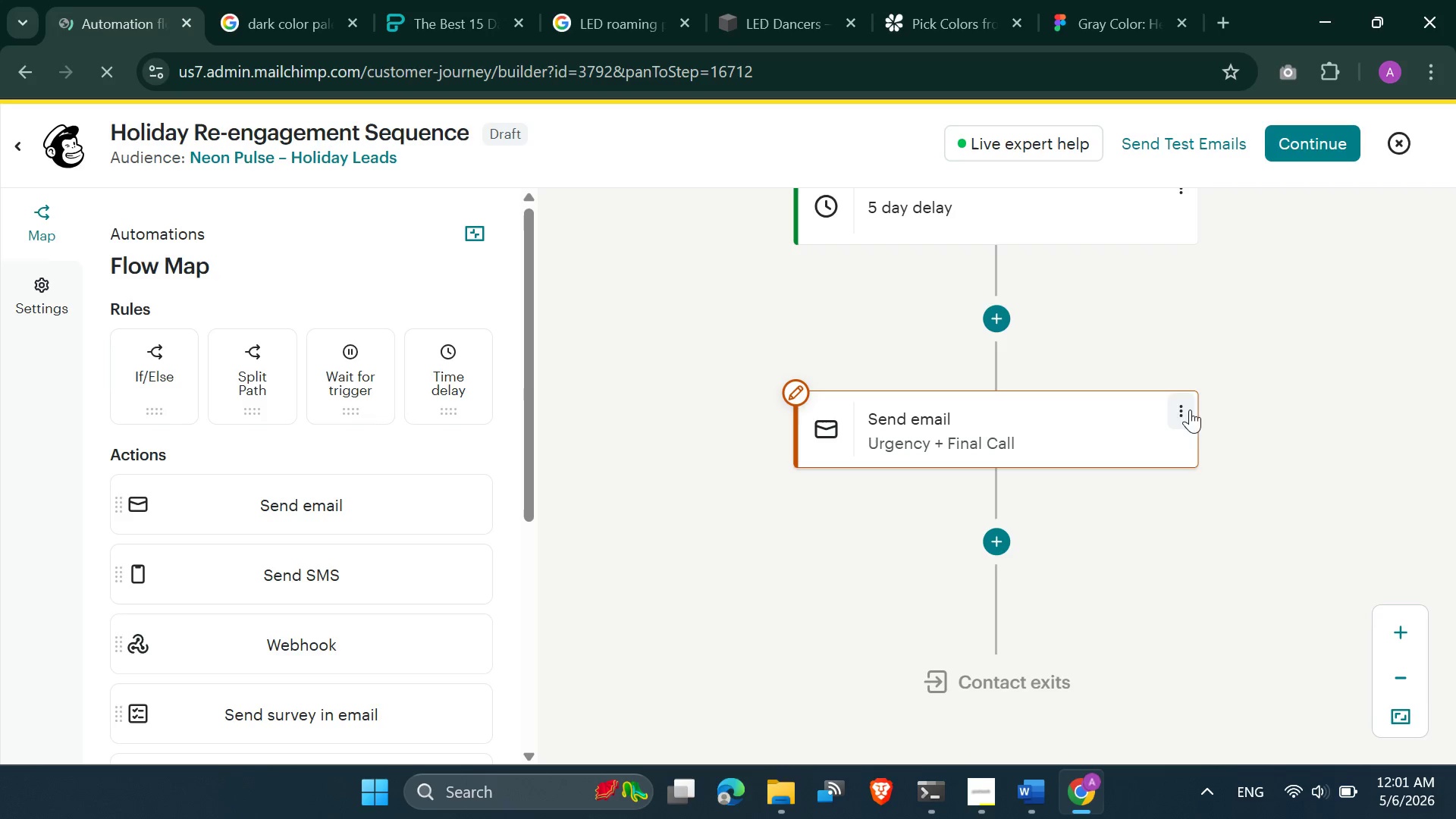 
left_click([1185, 411])
 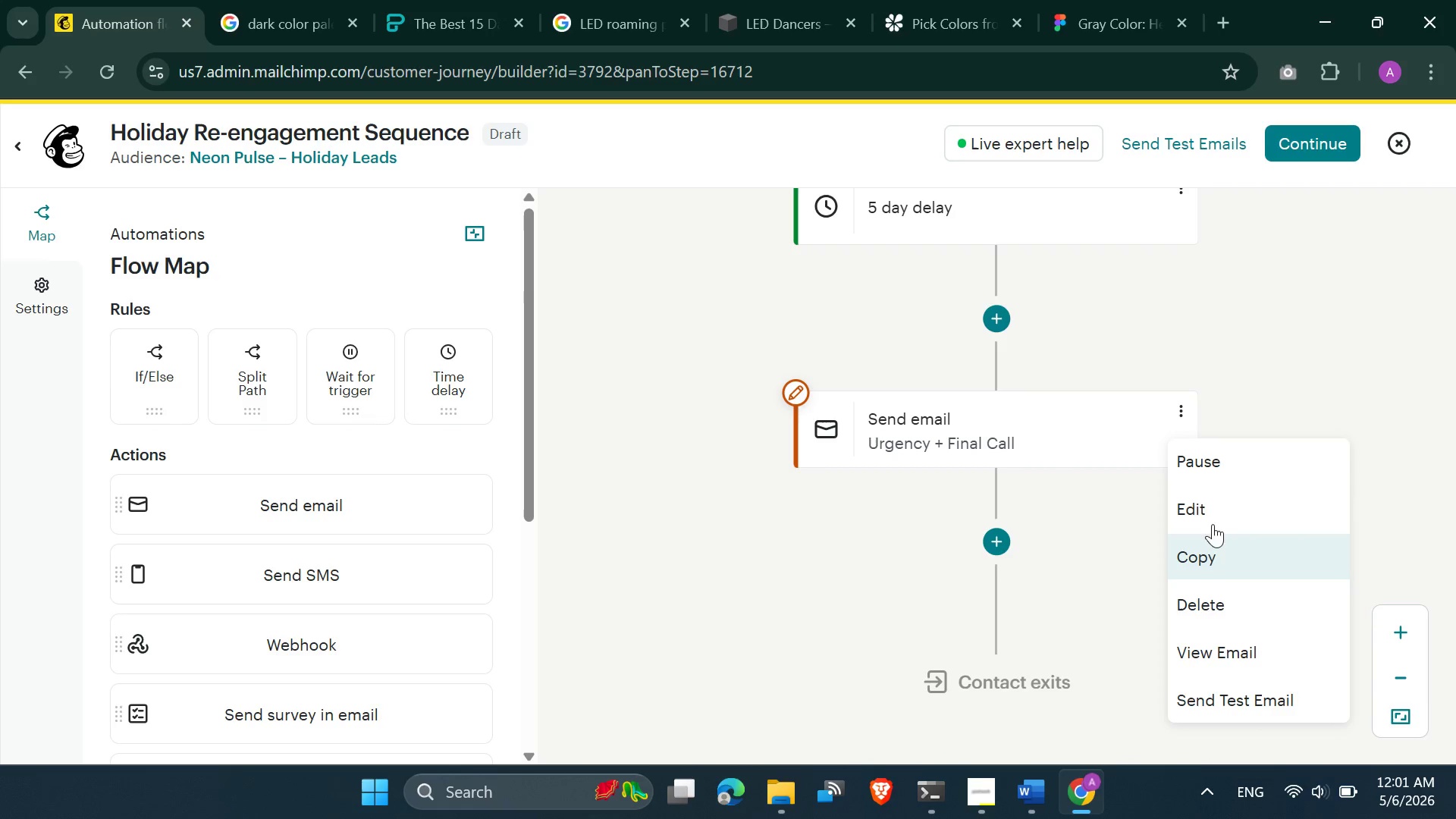 
left_click([1211, 513])
 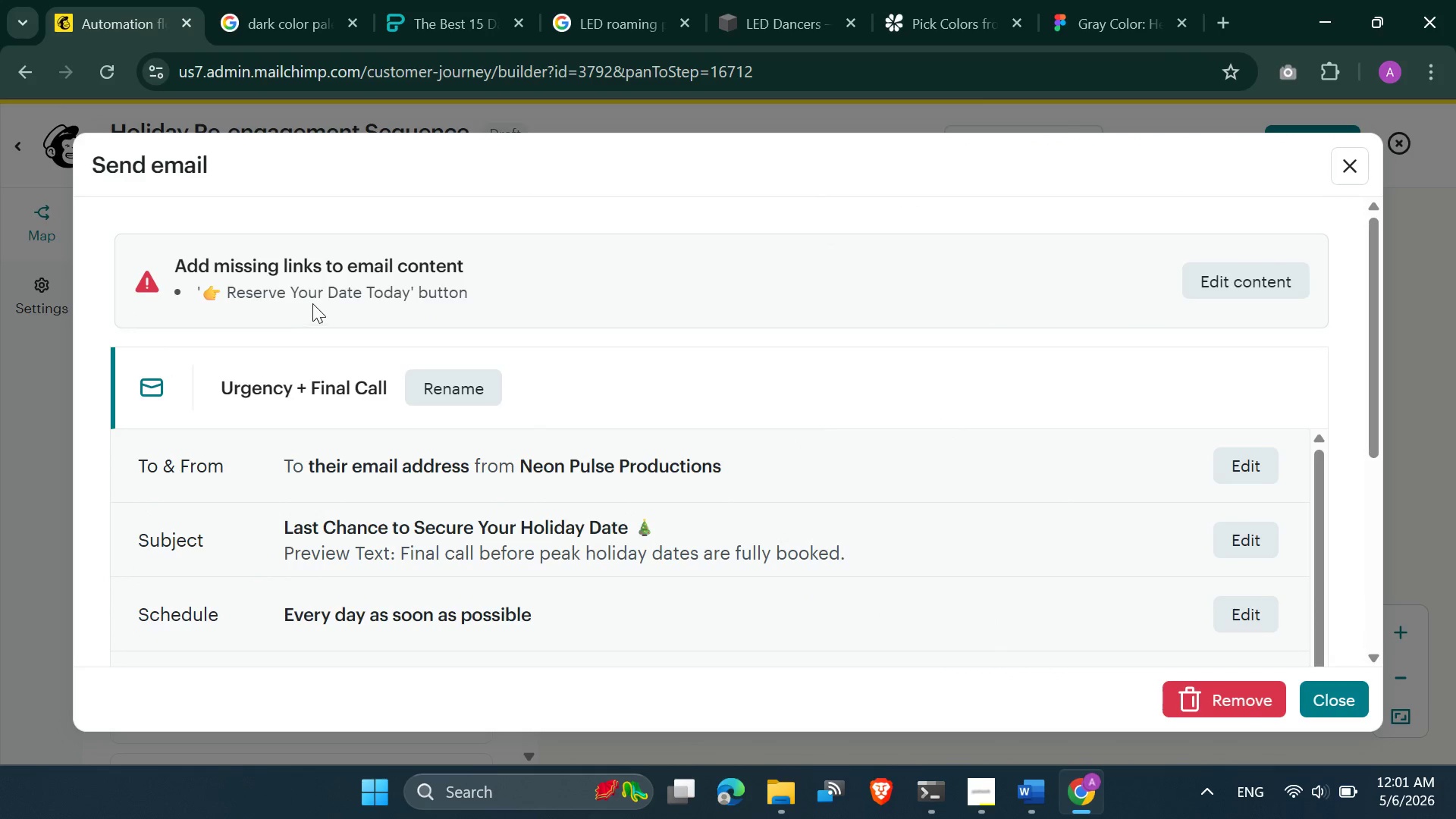 
left_click([1232, 275])
 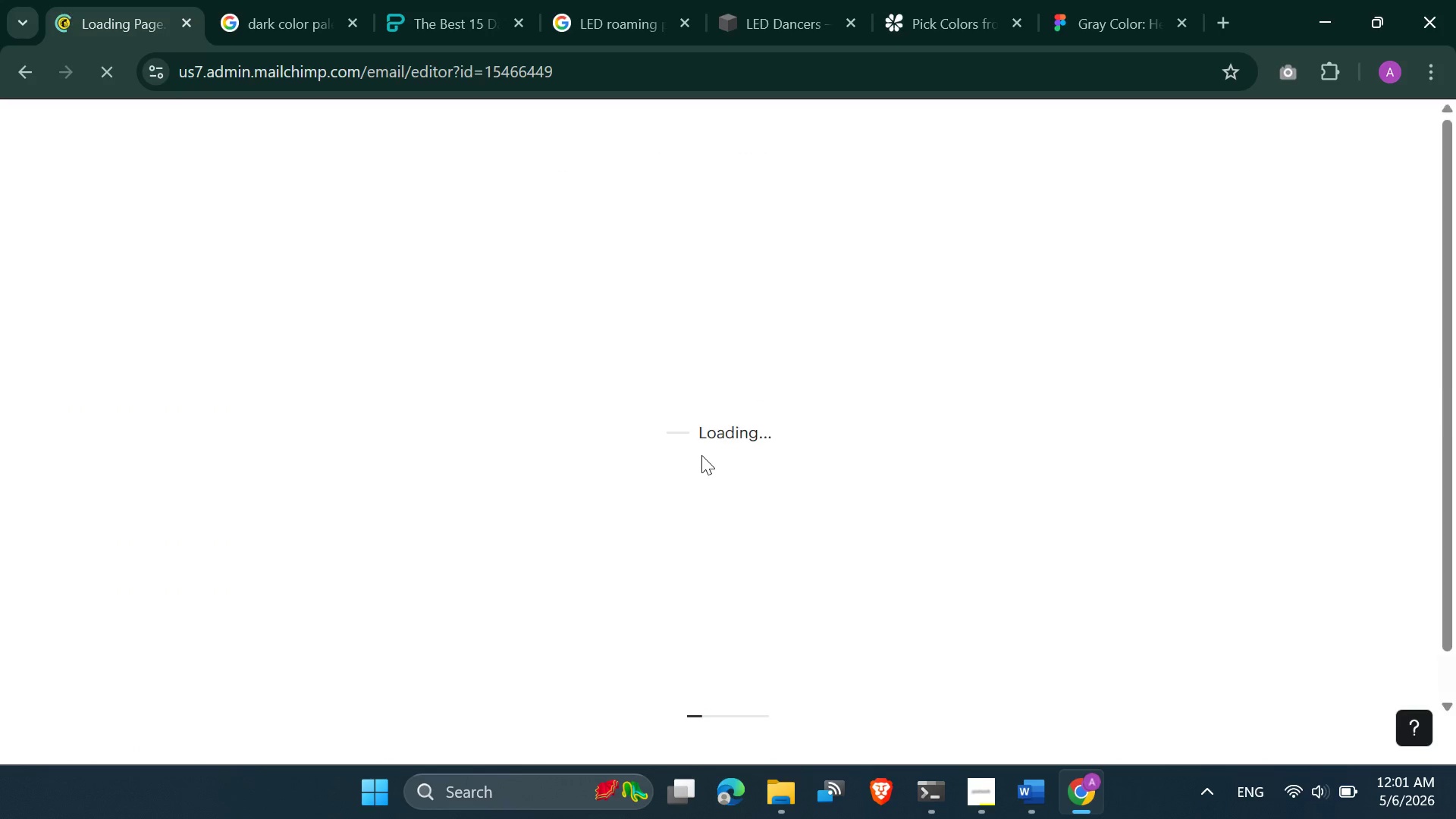 
wait(11.41)
 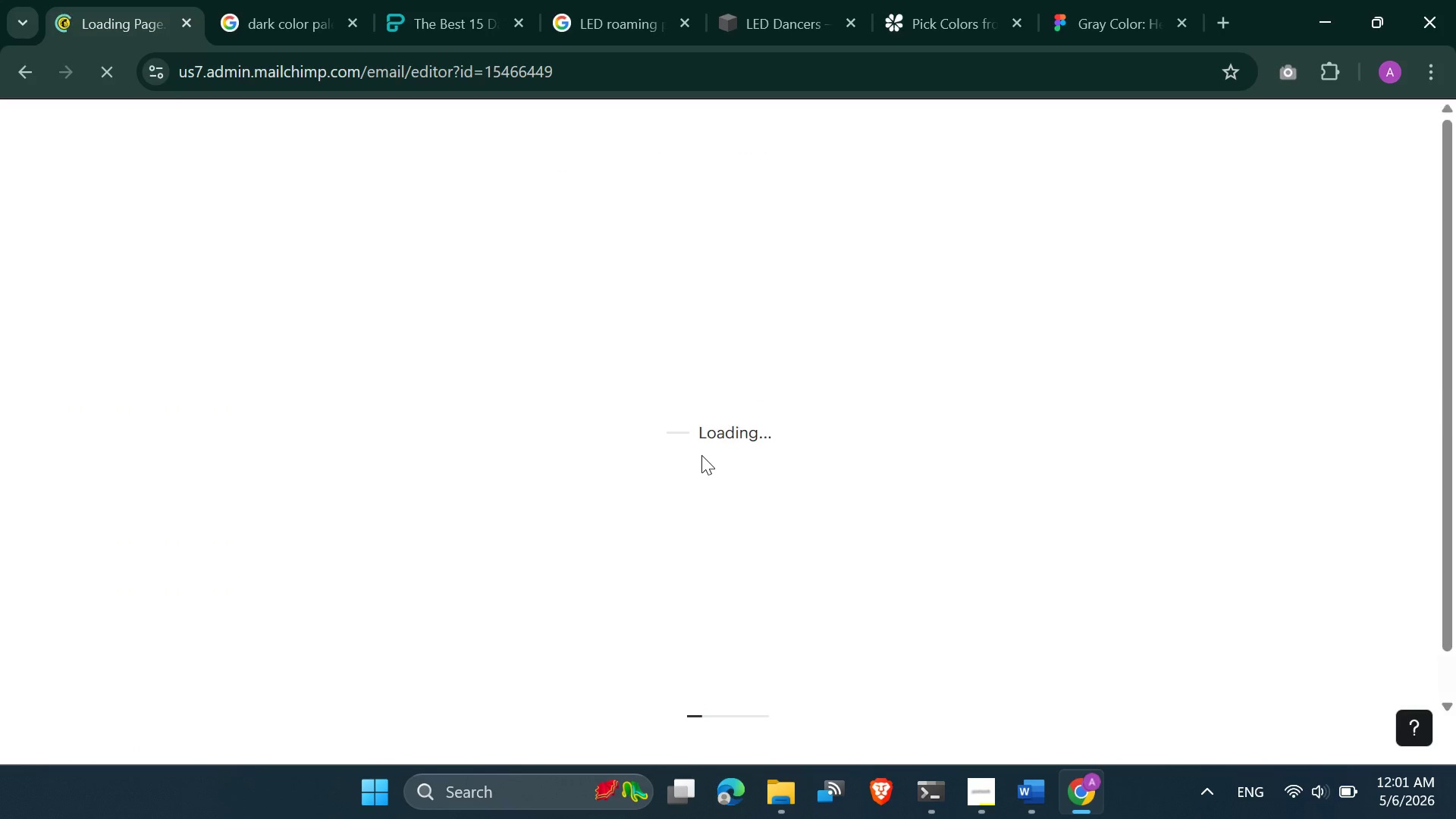 
scroll: coordinate [829, 434], scroll_direction: down, amount: 5.0
 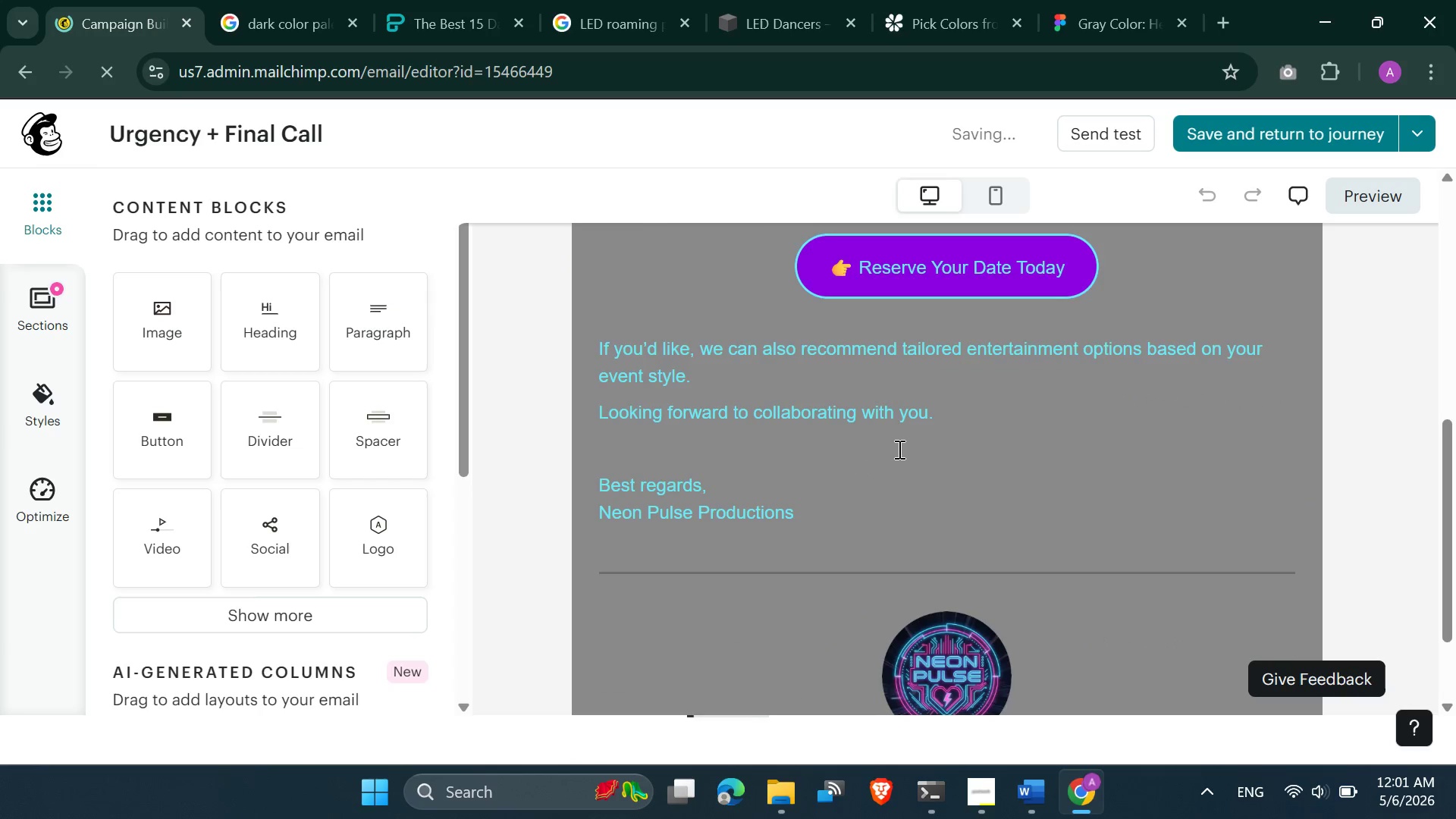 
scroll: coordinate [898, 449], scroll_direction: up, amount: 2.0
 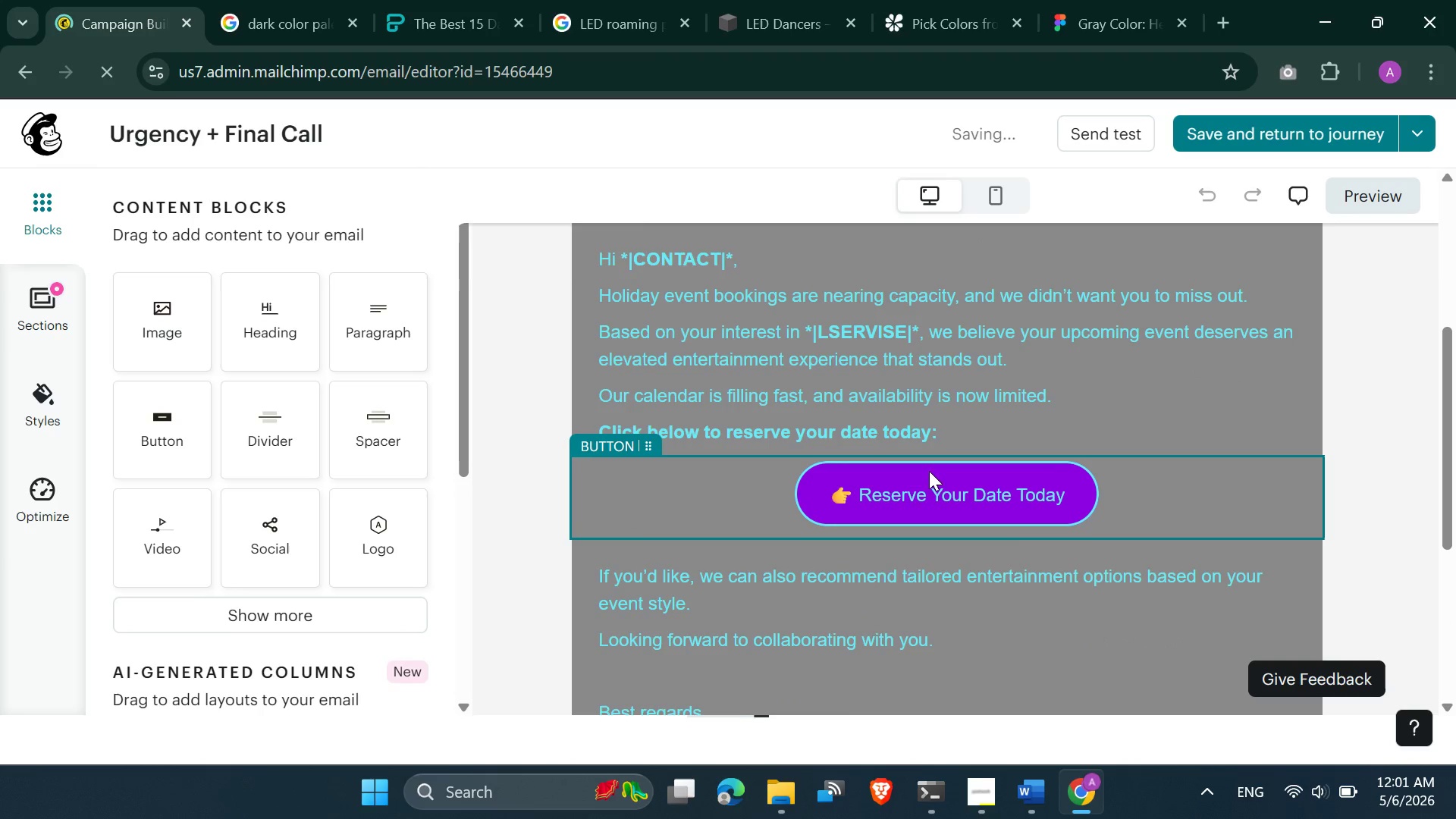 
left_click([940, 496])
 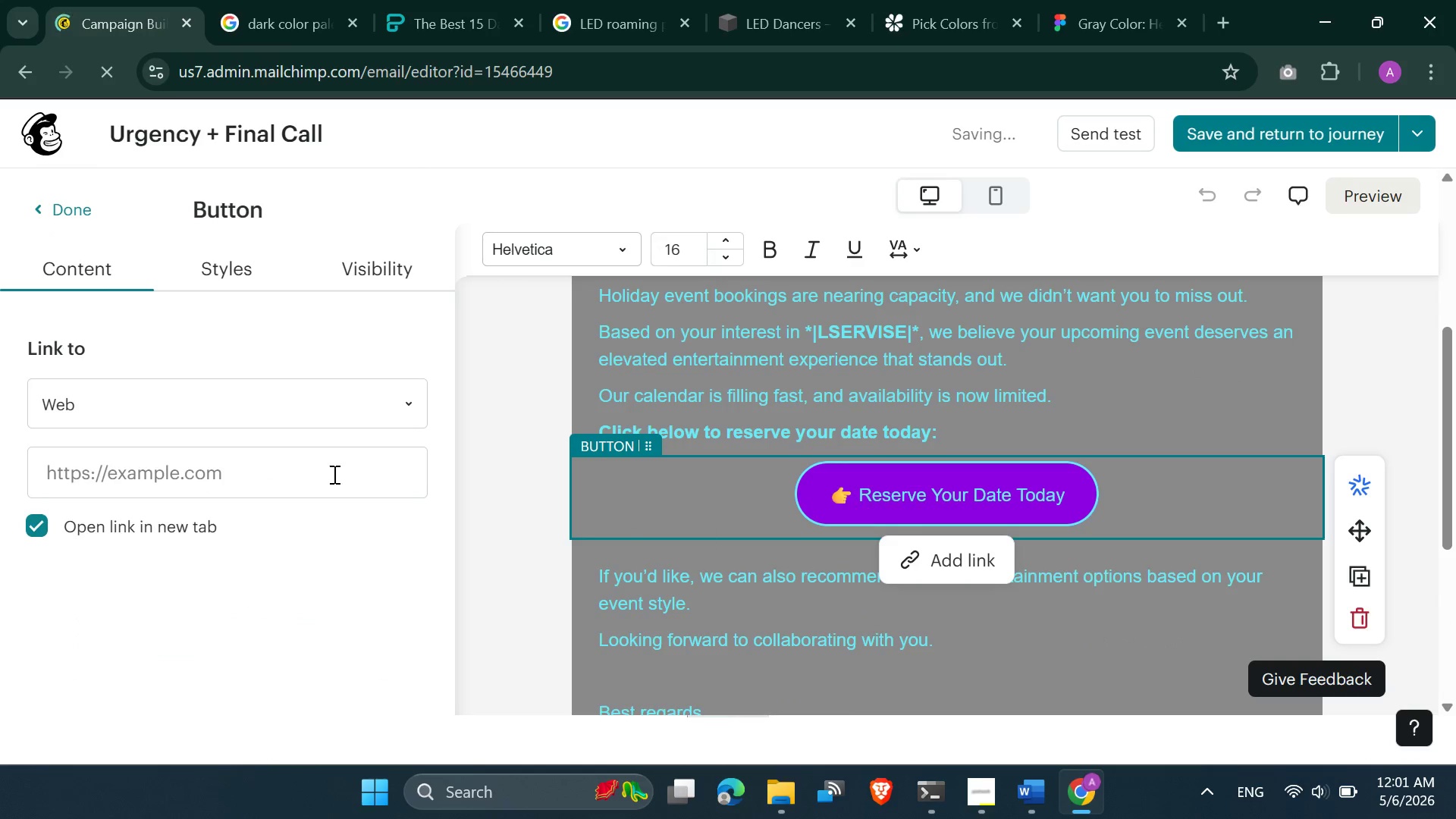 
left_click([149, 473])
 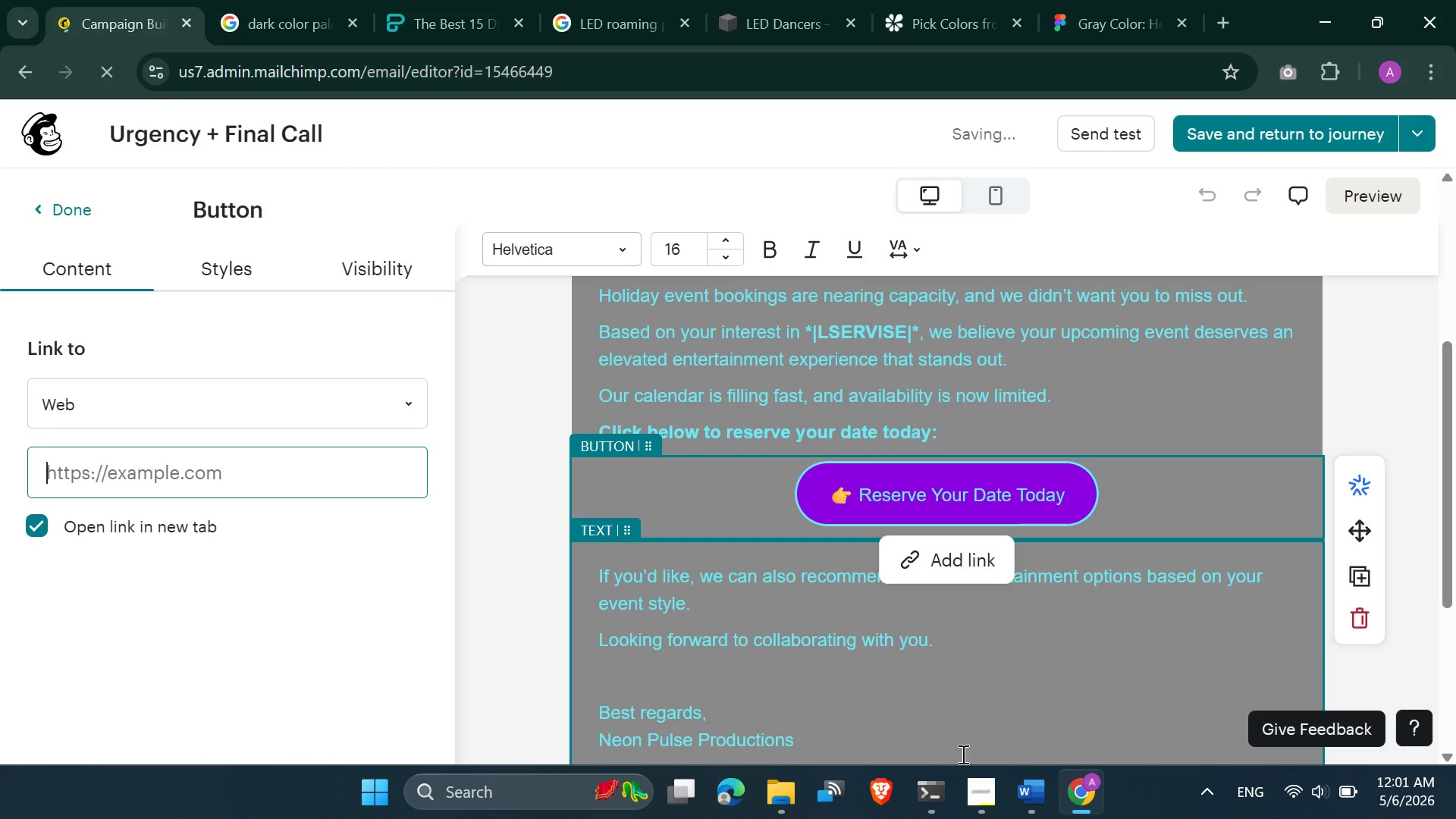 
left_click([987, 800])